 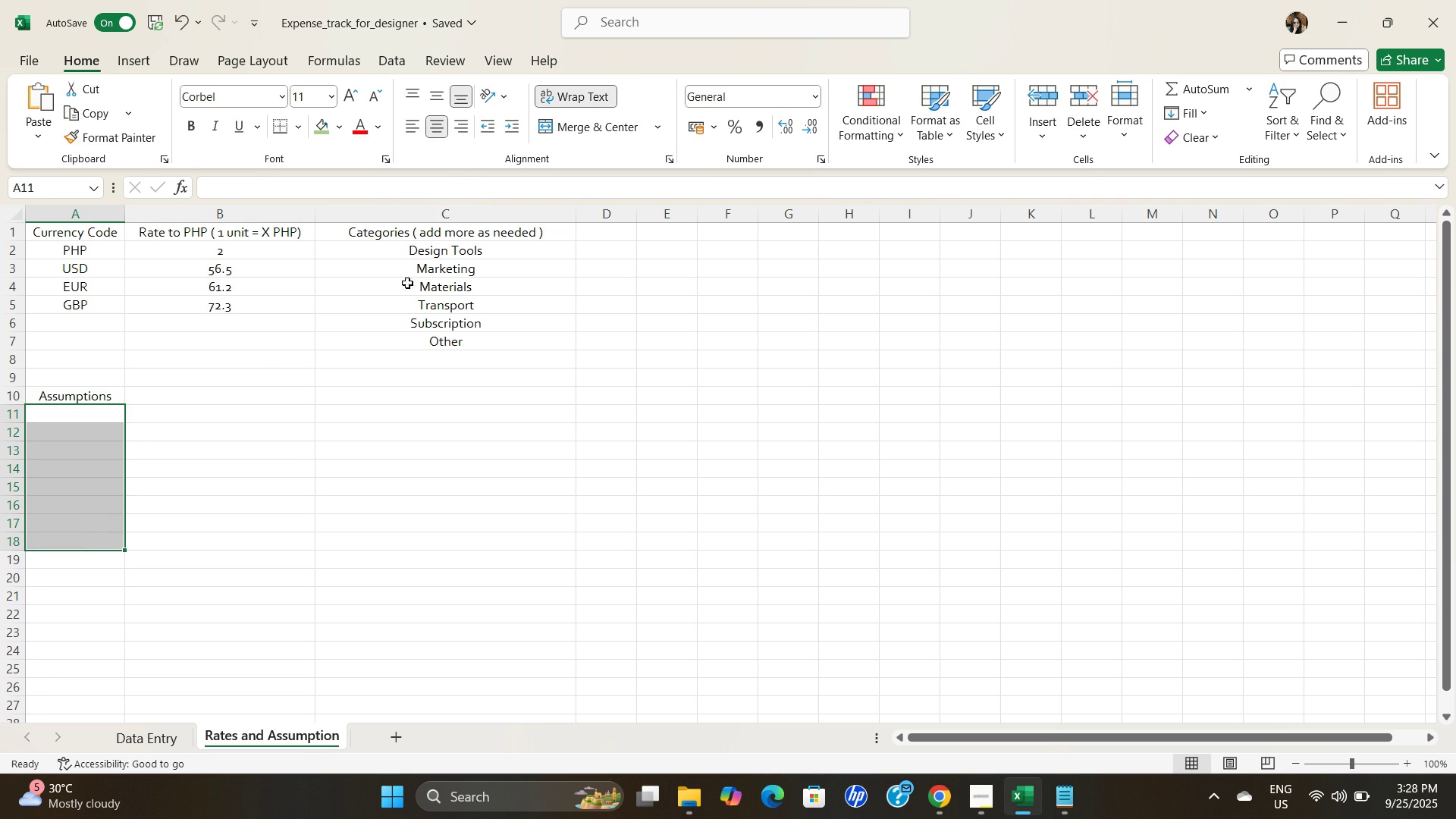 
double_click([89, 417])
 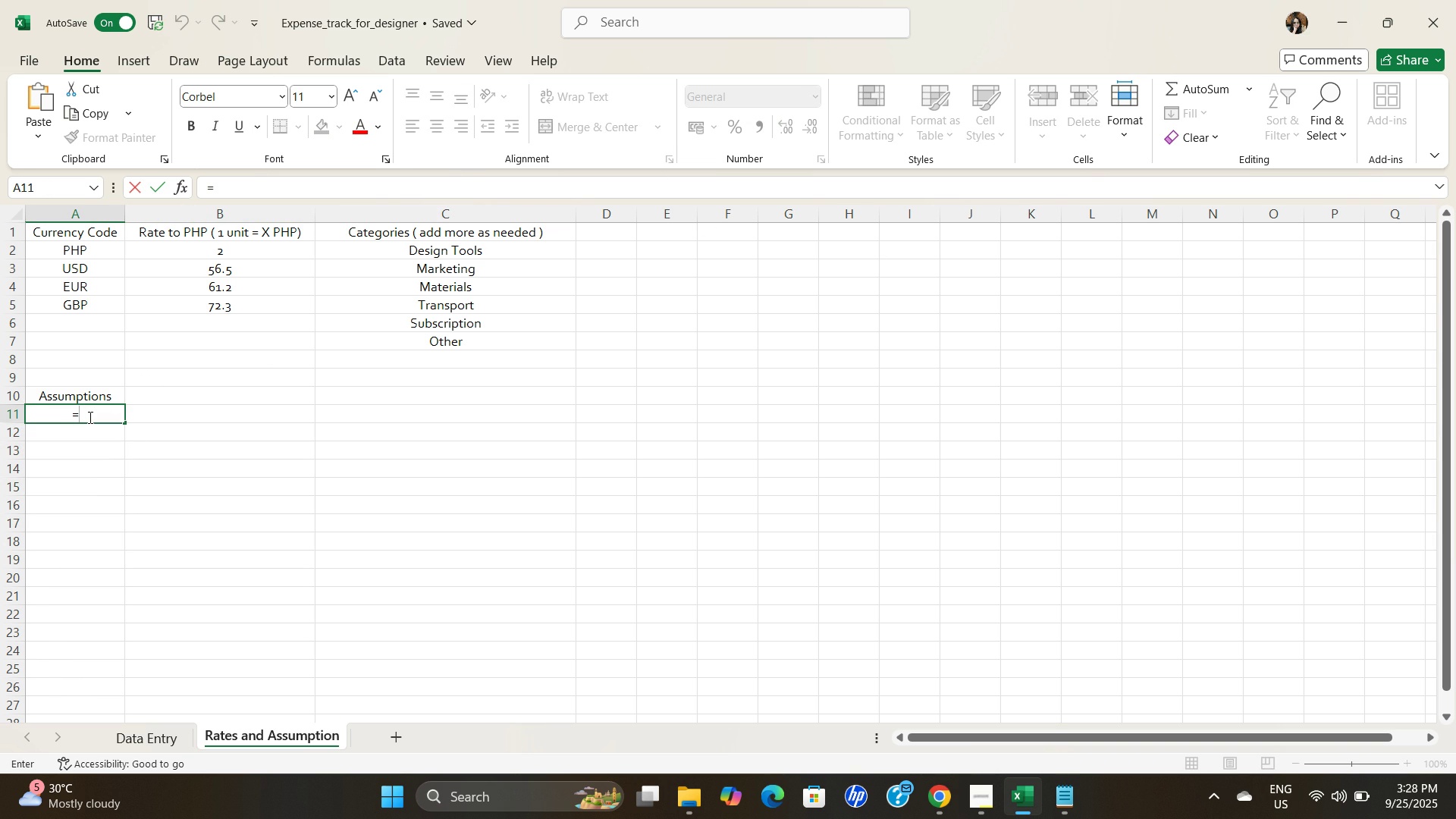 
type(=)
key(Backspace)
type(- Base currency used for reporting)
 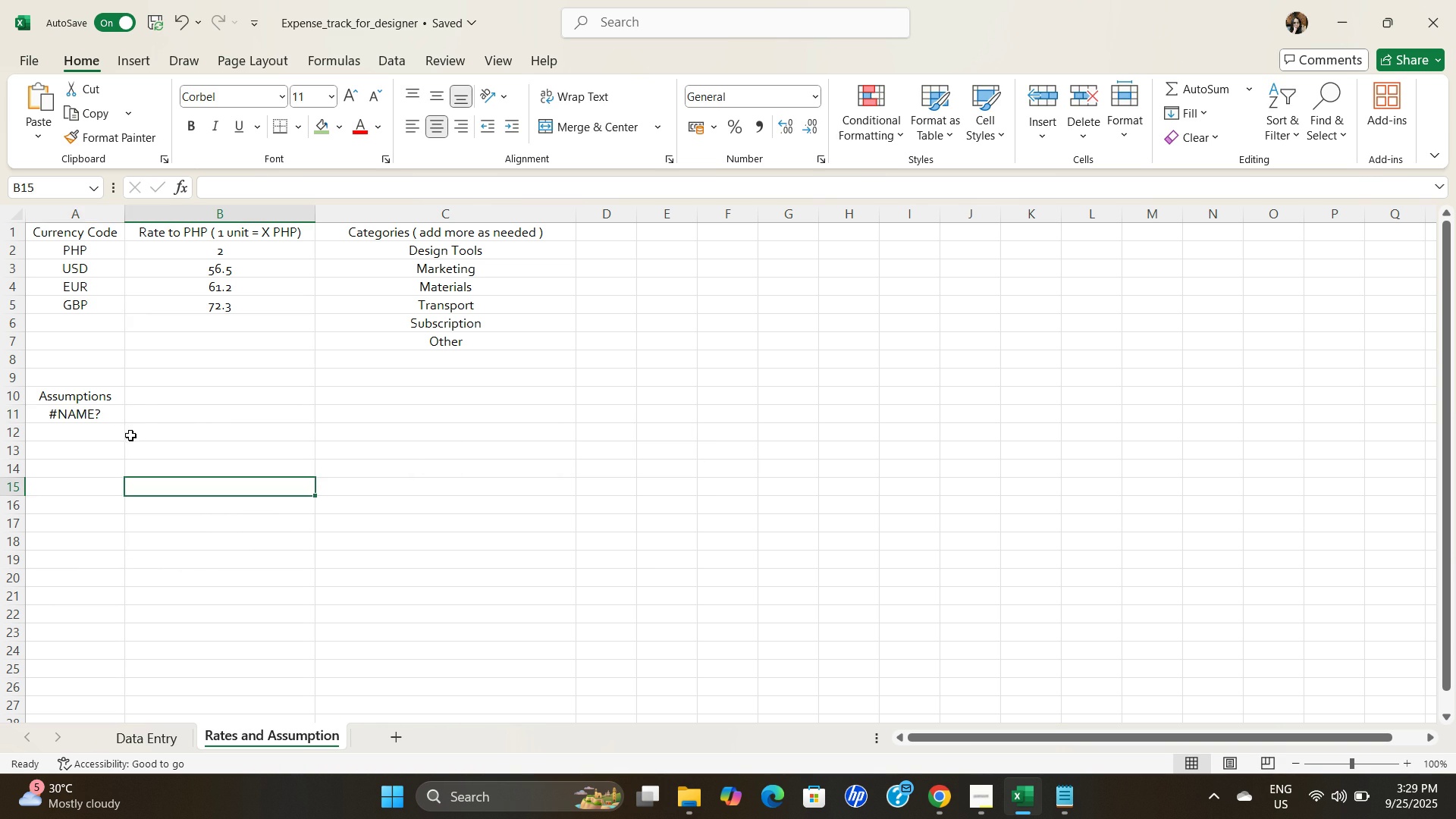 
left_click([110, 421])
 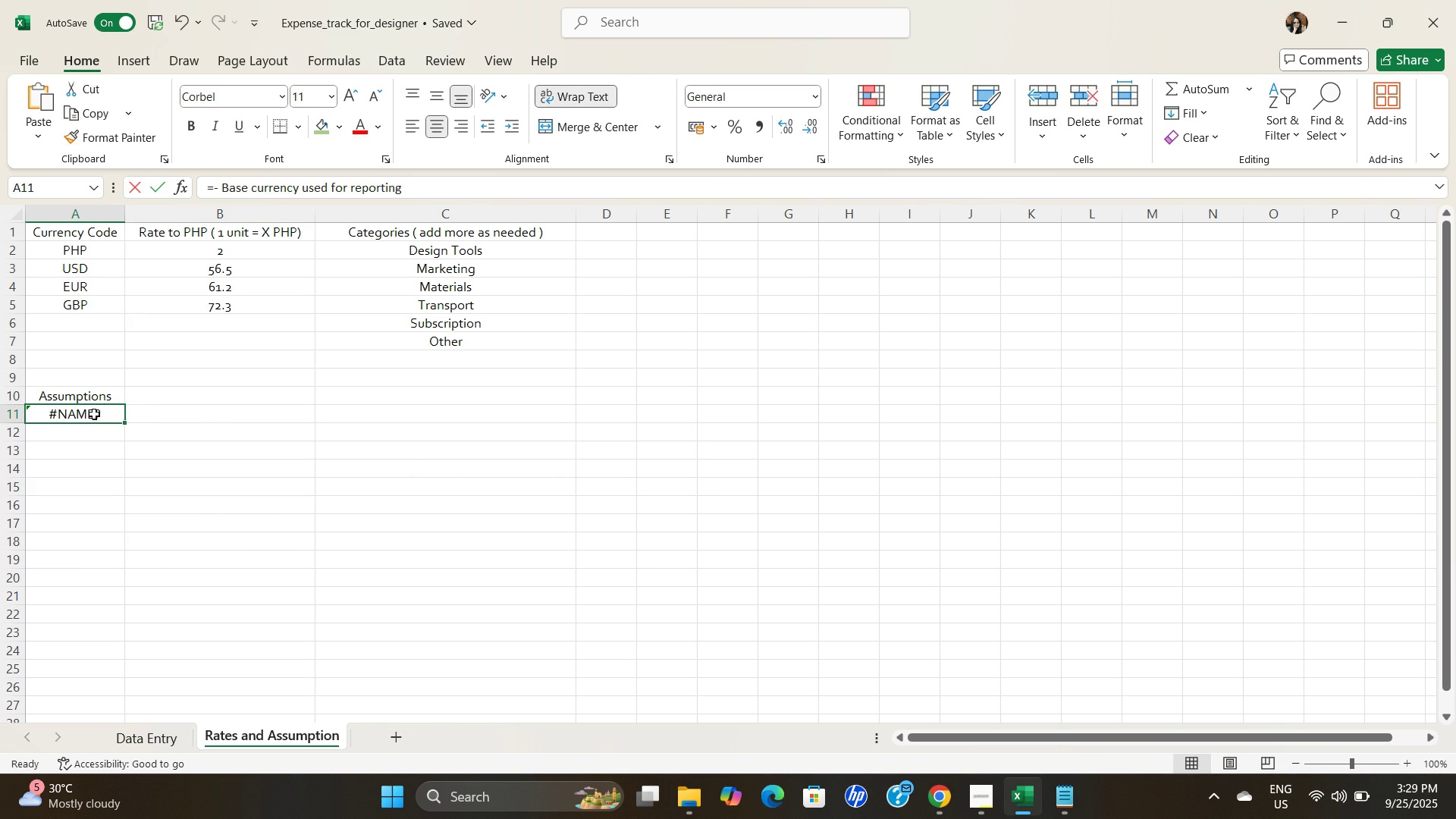 
double_click([94, 414])